 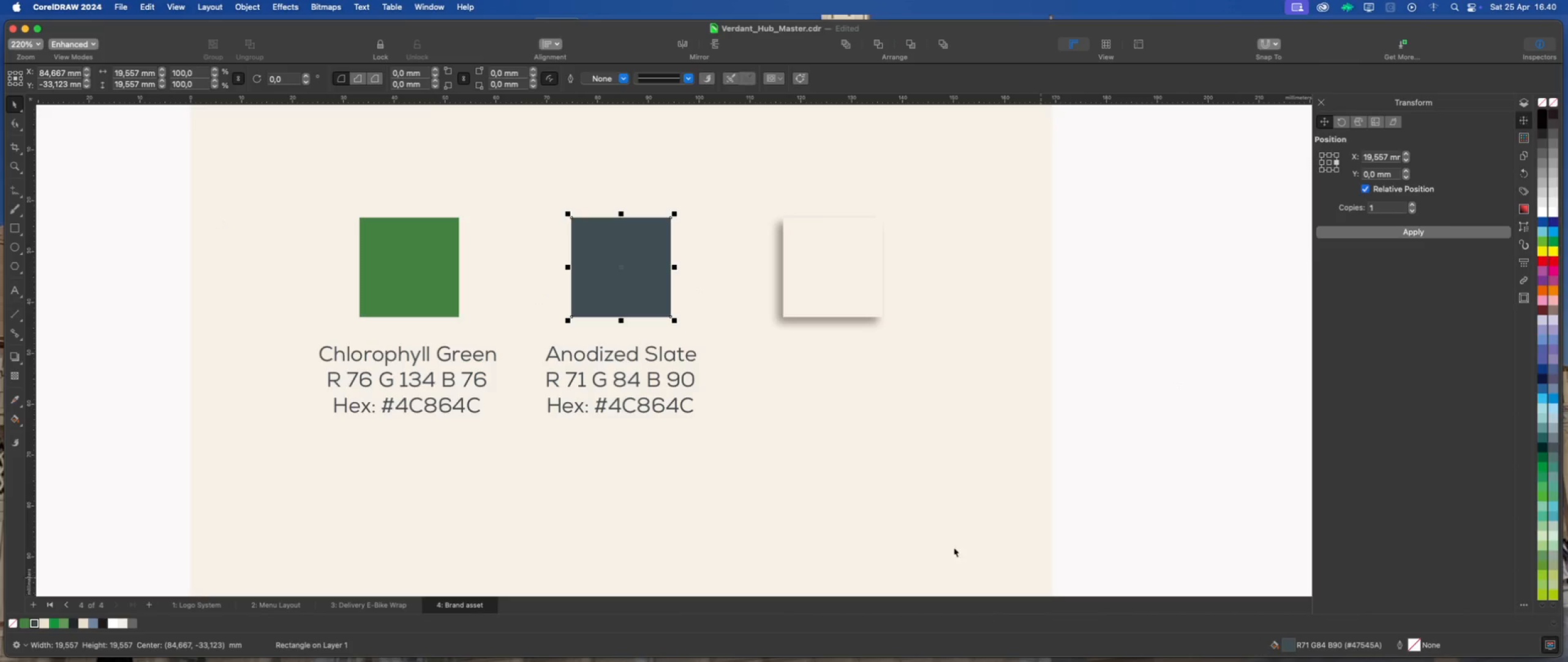 
double_click([688, 412])
 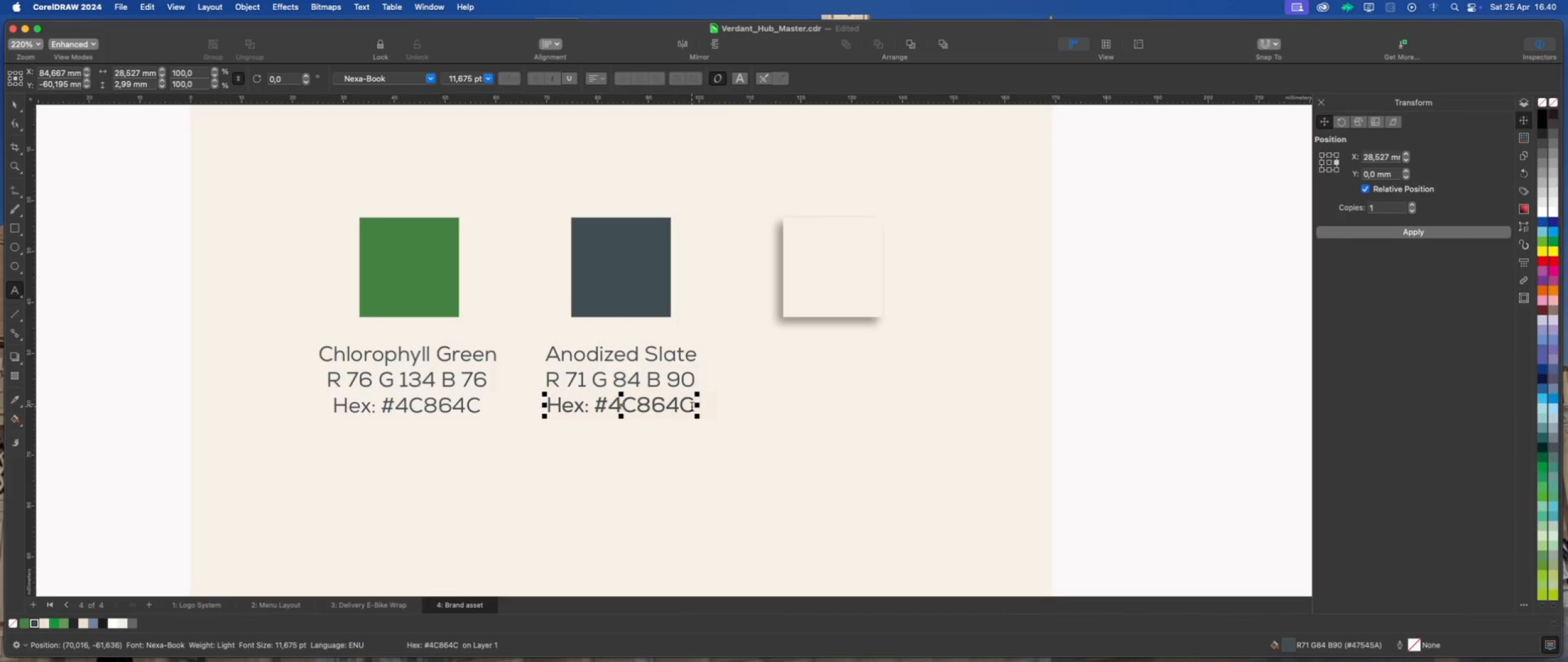 
left_click_drag(start_coordinate=[692, 406], to_coordinate=[624, 401])
 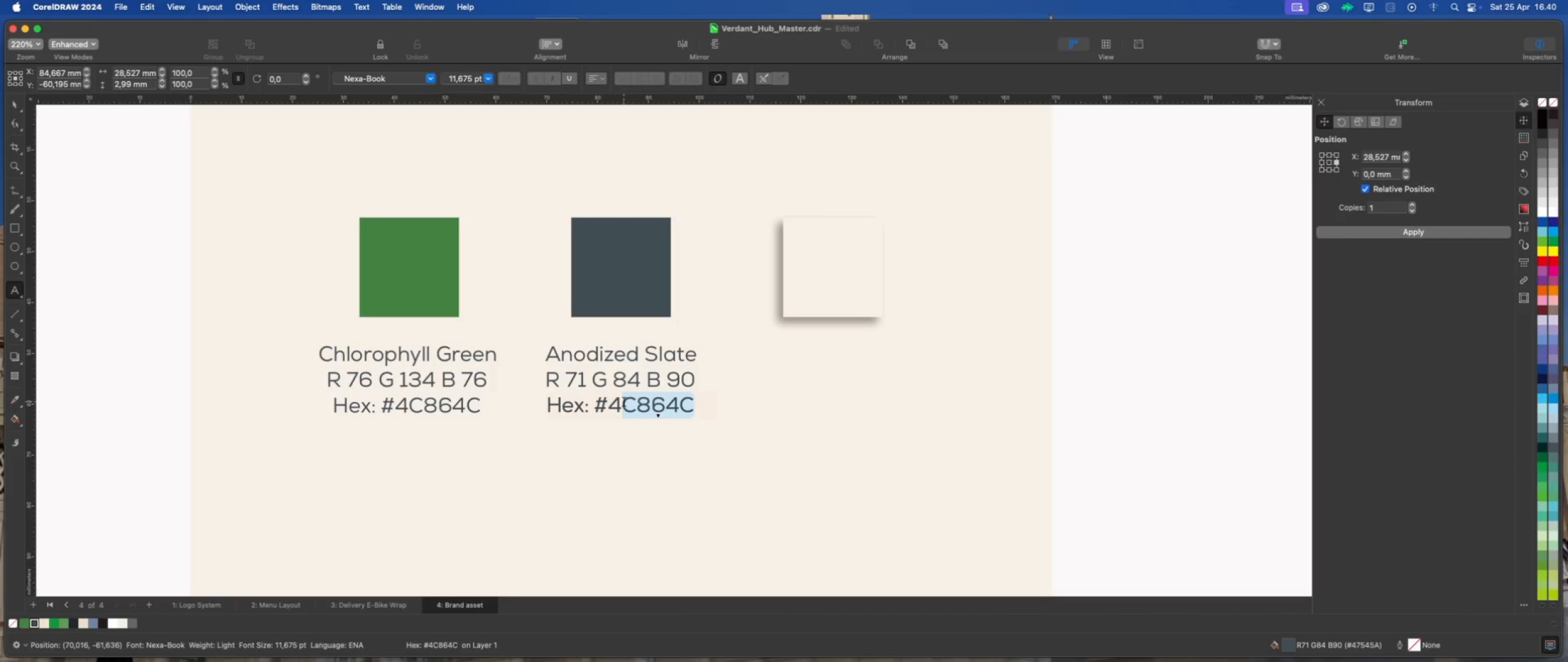 
key(Numpad7)
 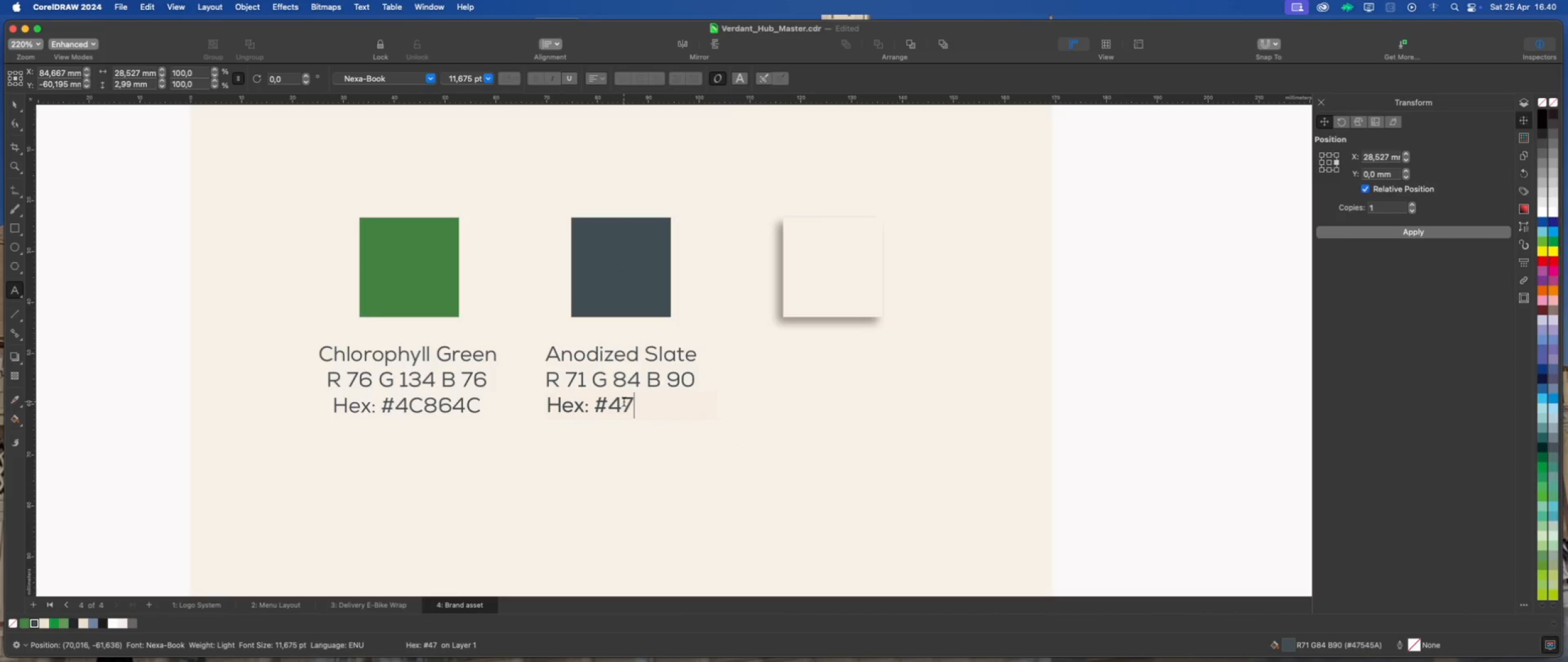 
key(Numpad5)
 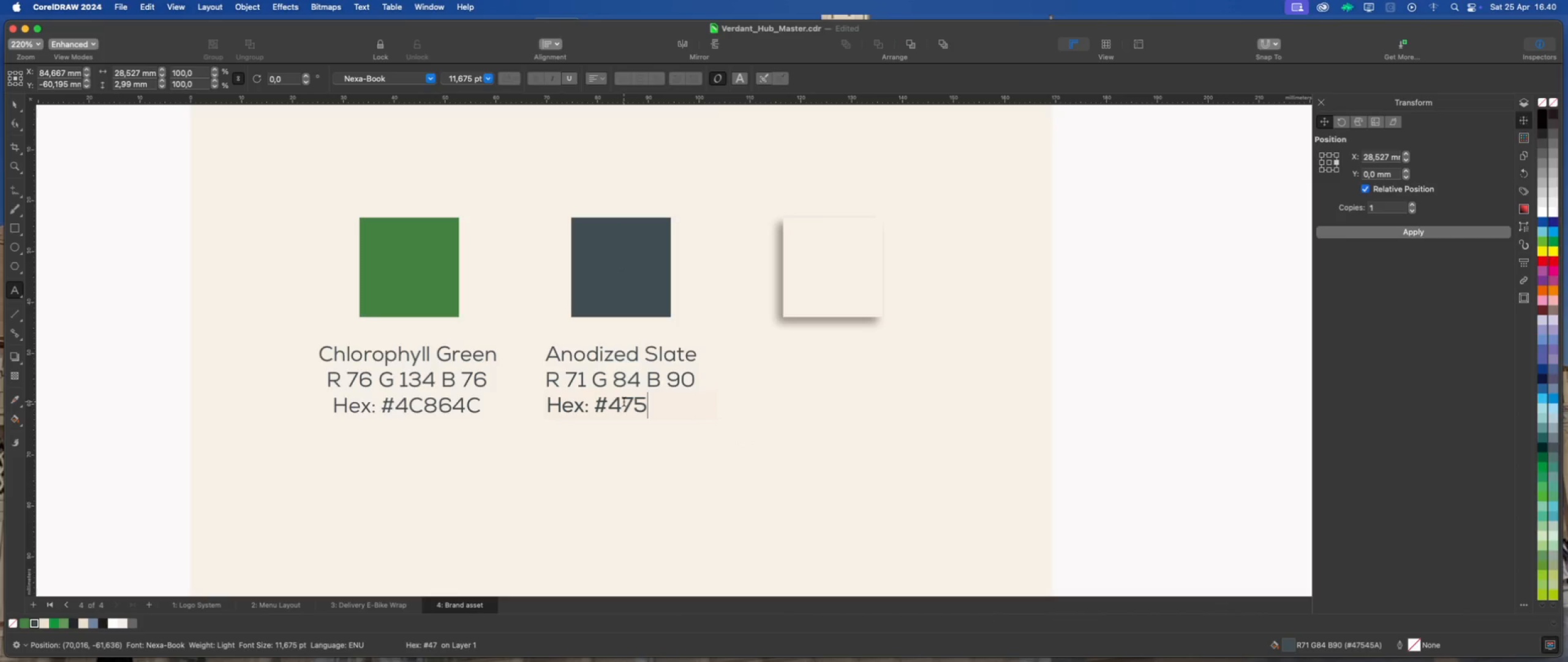 
key(Numpad4)
 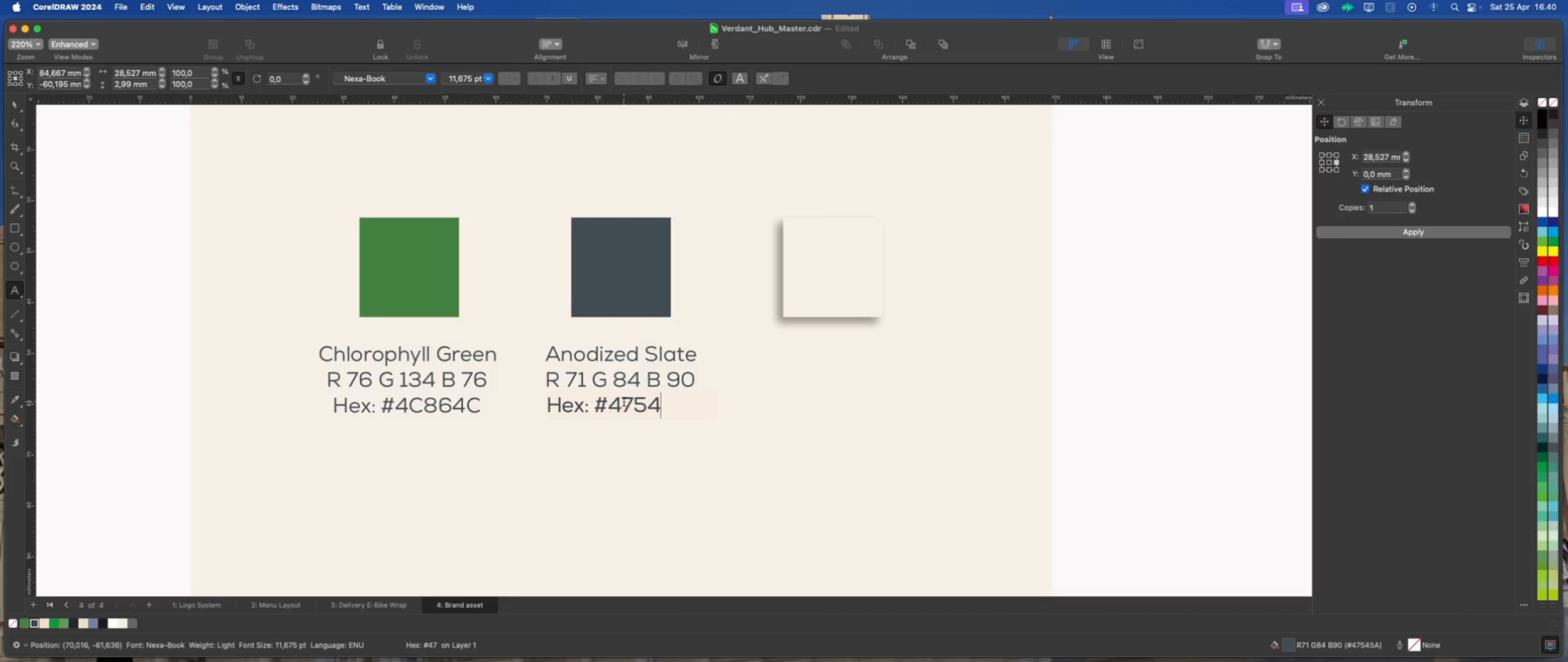 
key(Numpad5)
 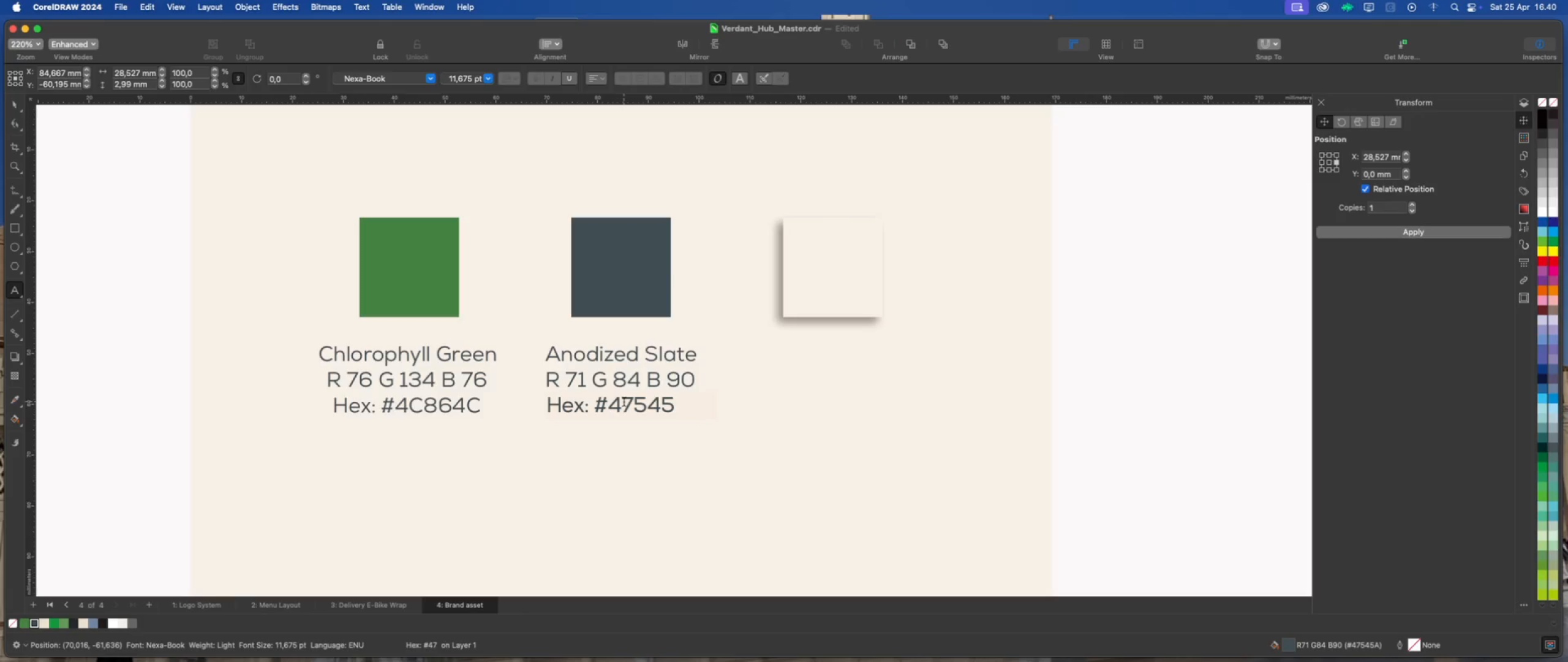 
key(Shift+A)
 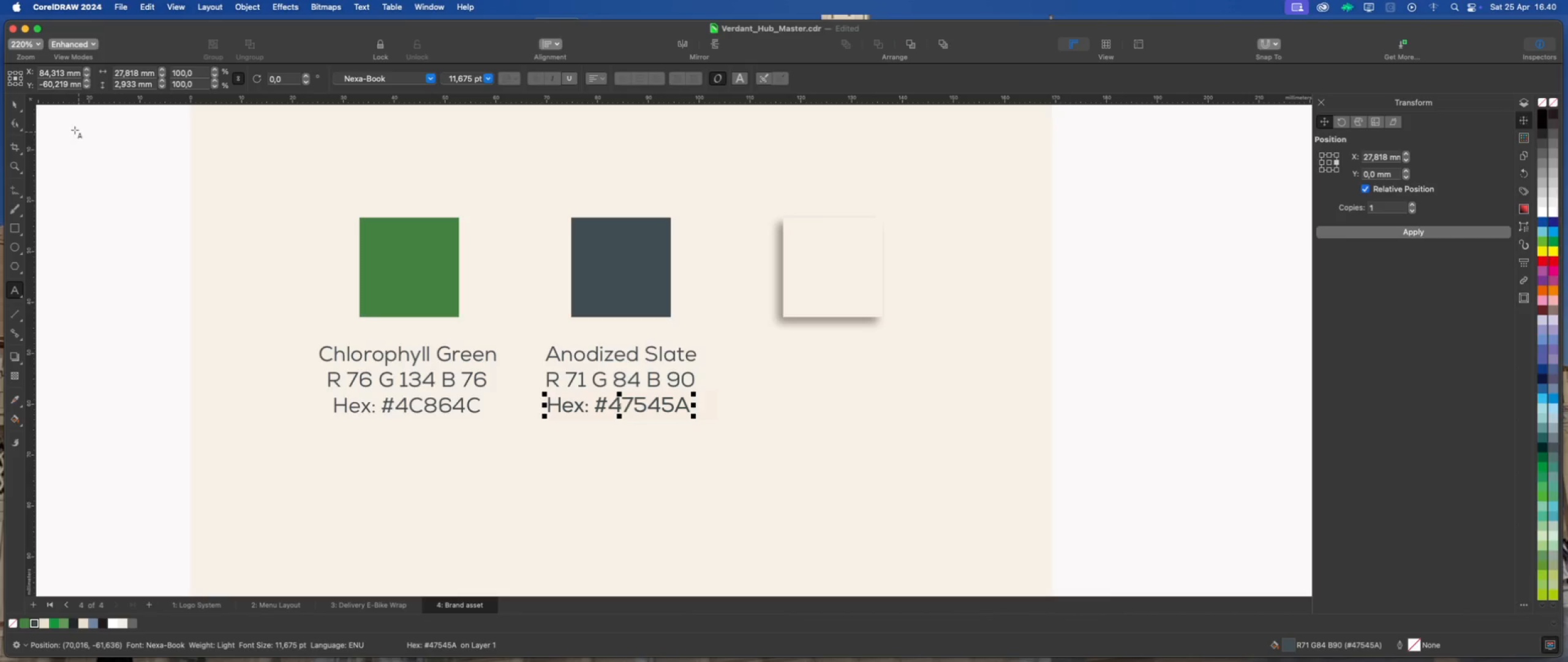 
left_click([13, 107])
 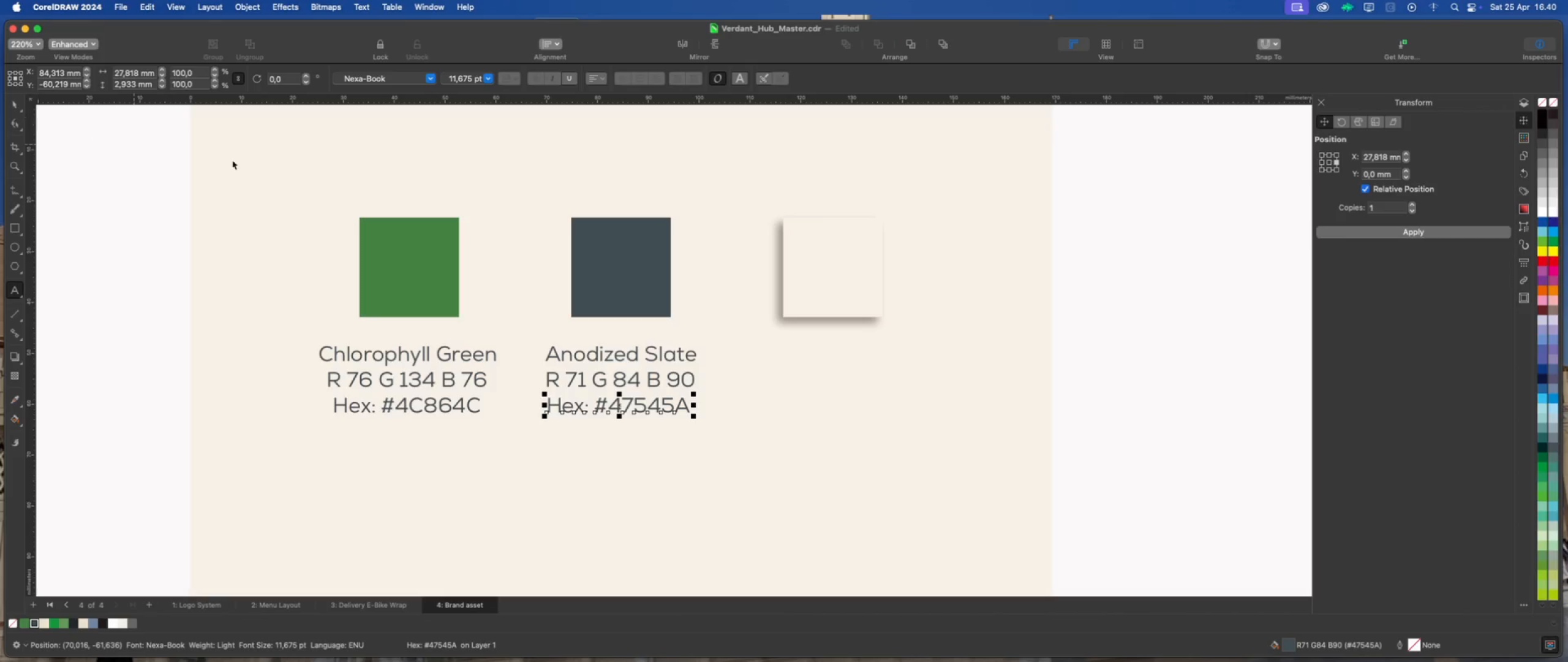 
hold_key(key=ShiftLeft, duration=0.82)
left_click([614, 264])
 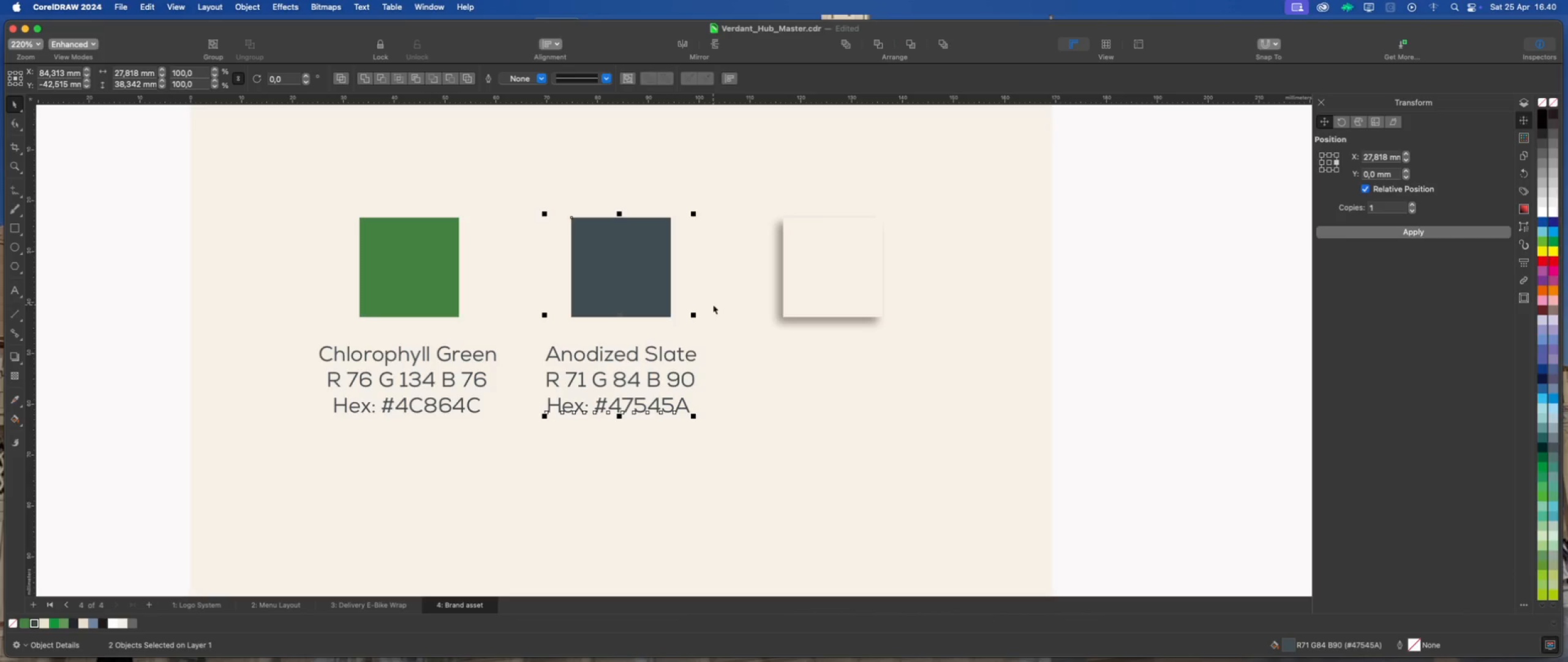 
key(Shift+C)
 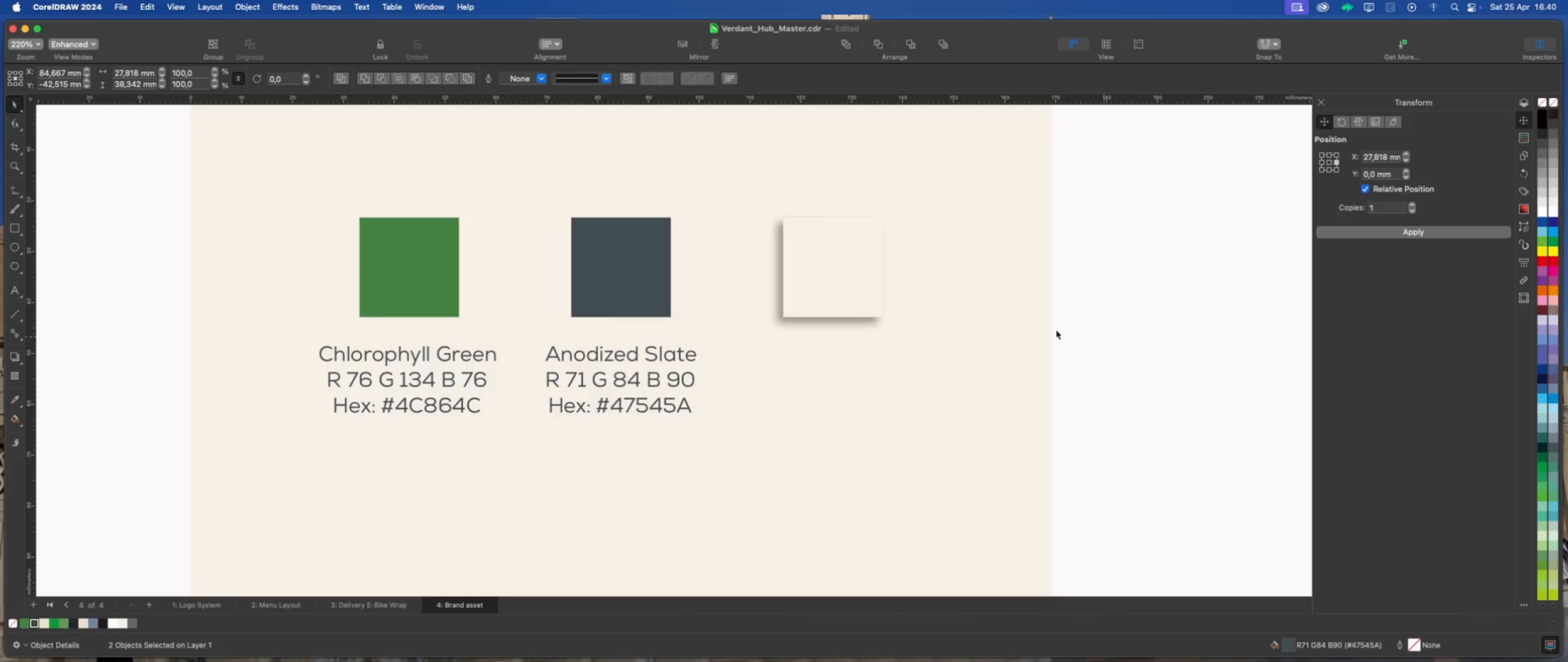 
scroll: coordinate [585, 308], scroll_direction: down, amount: 2.0
 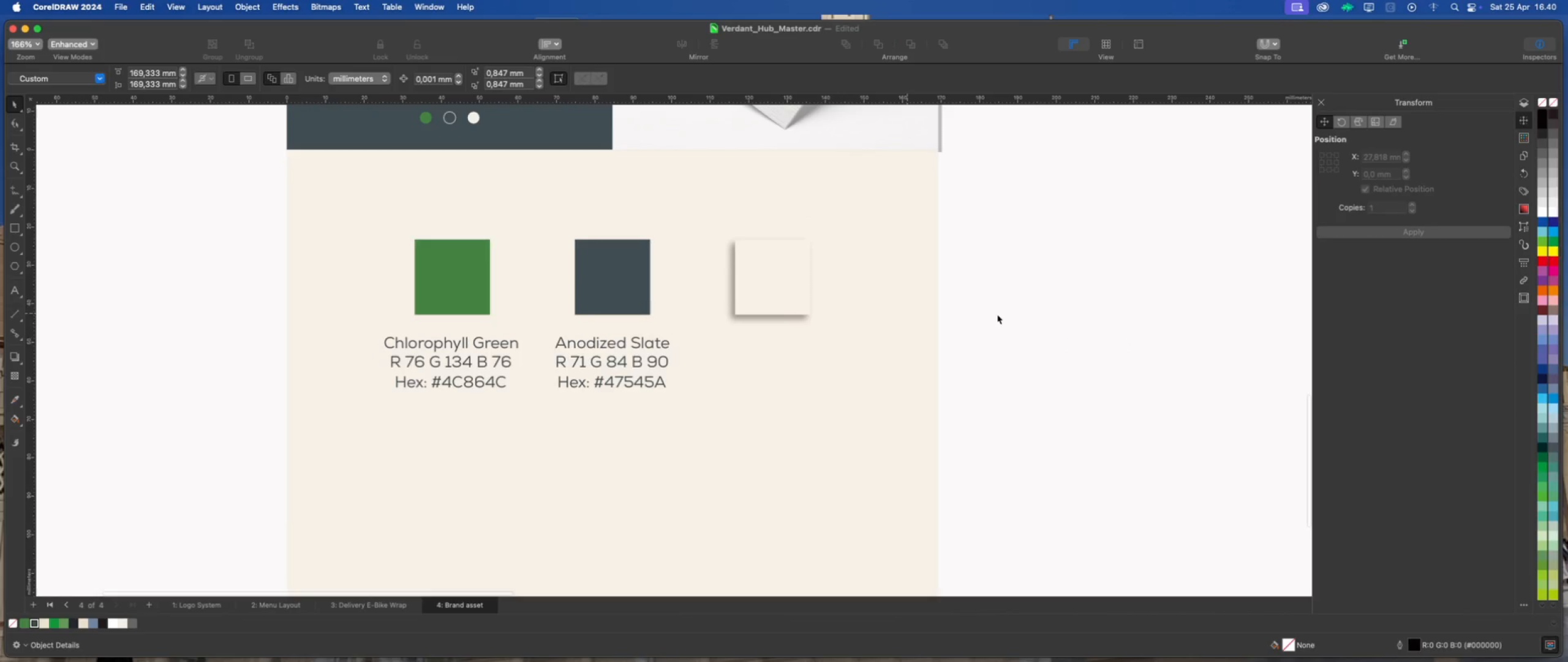 
left_click_drag(start_coordinate=[1022, 321], to_coordinate=[548, 406])
 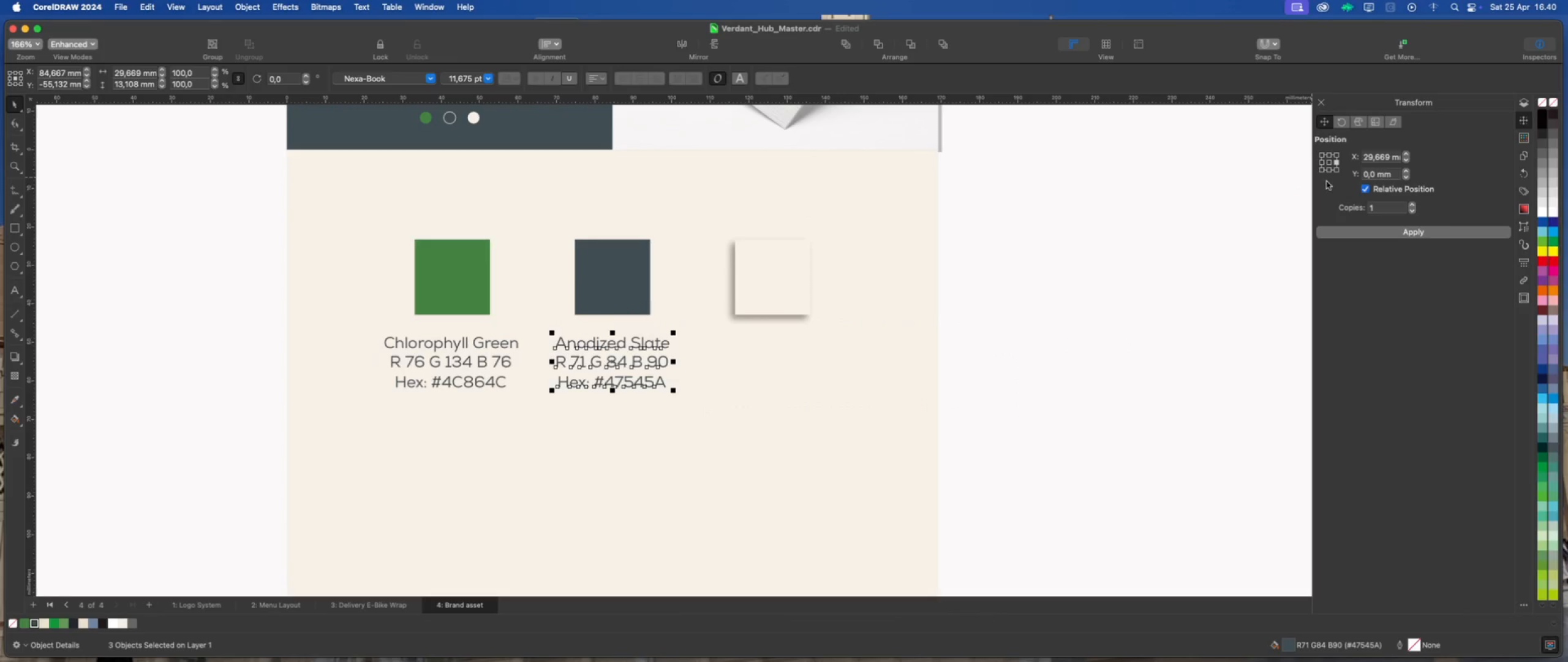 
left_click([1338, 231])
 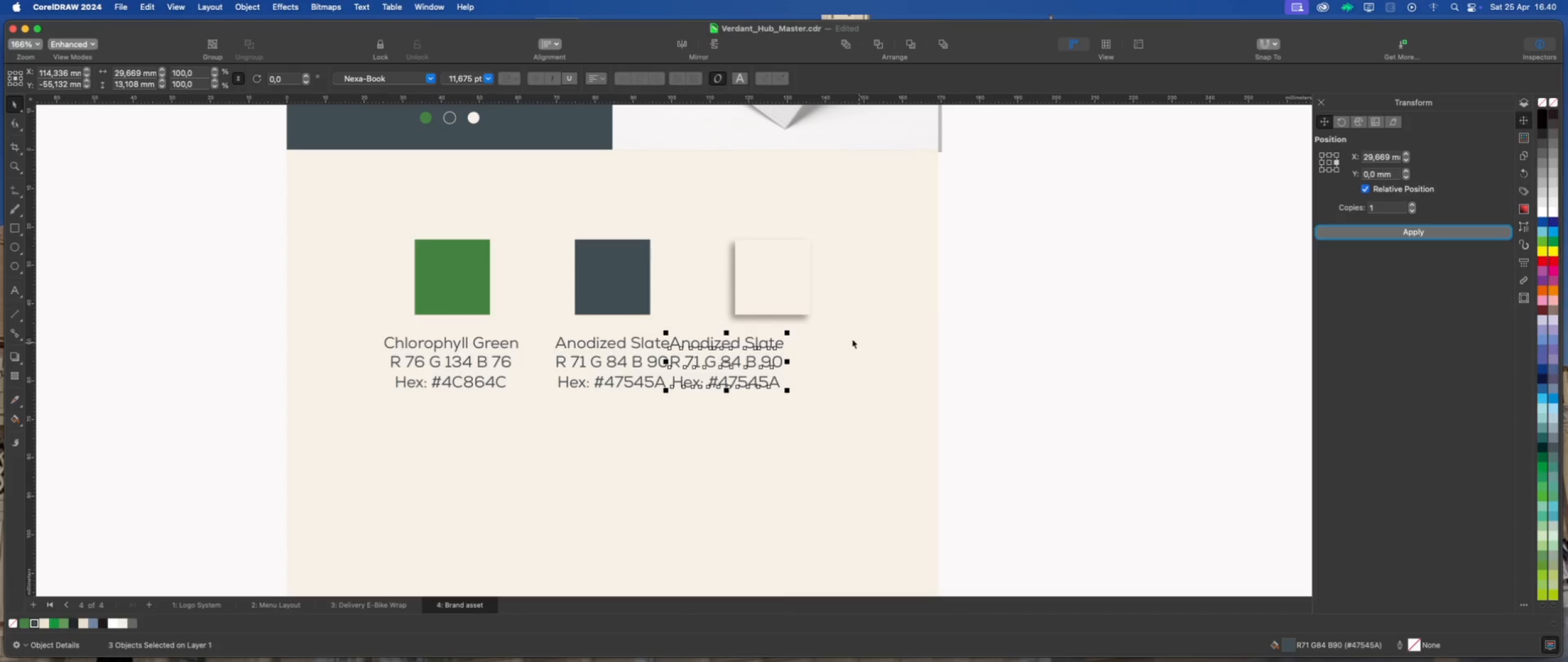 
hold_key(key=ShiftLeft, duration=0.5)
left_click([781, 301])
 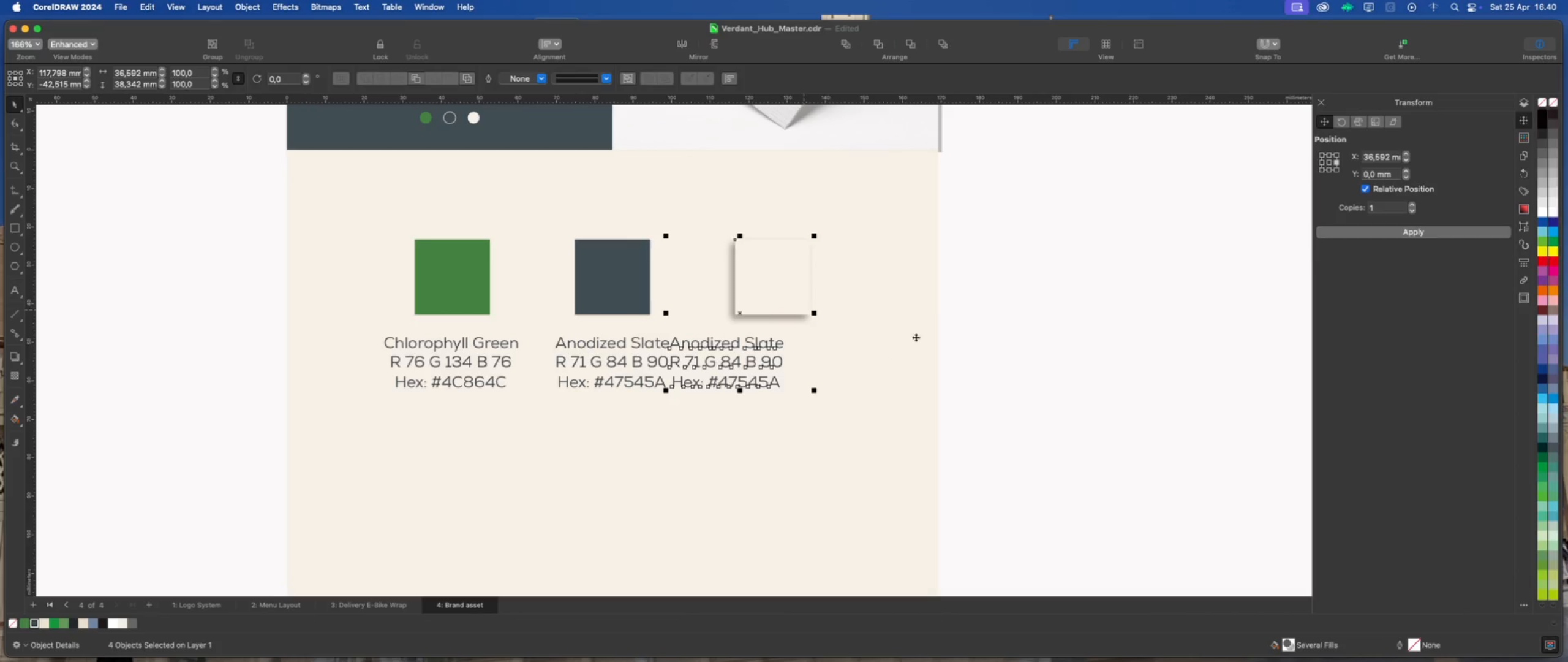 
key(Shift+C)
 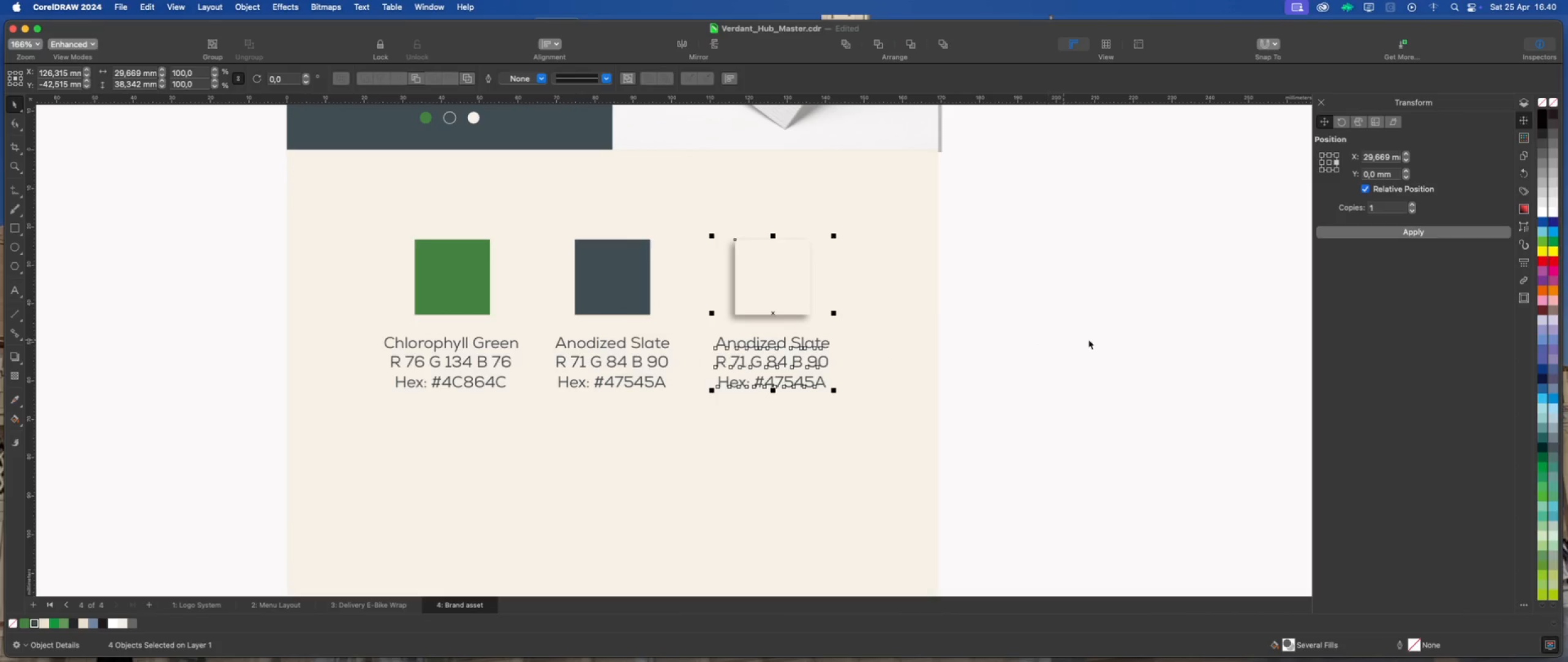 
left_click([1123, 339])
 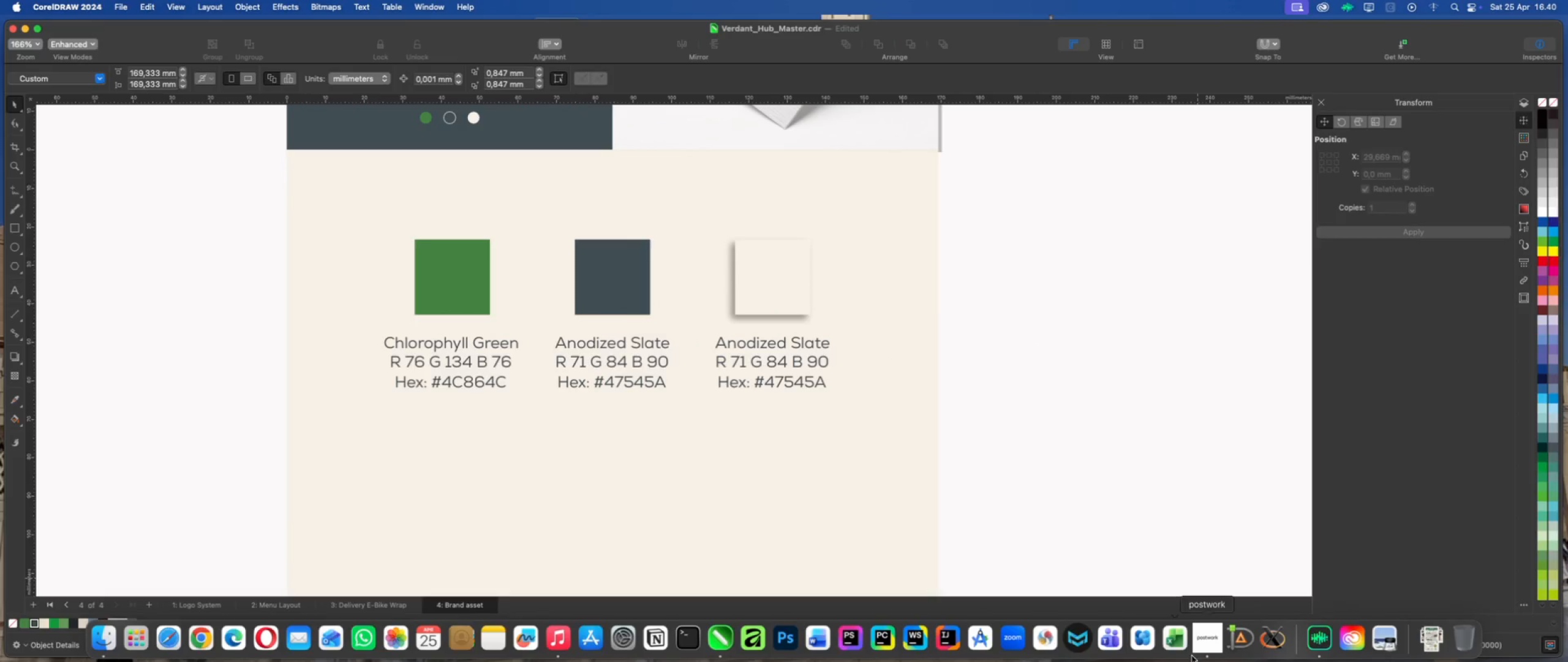 
left_click([1200, 645])